 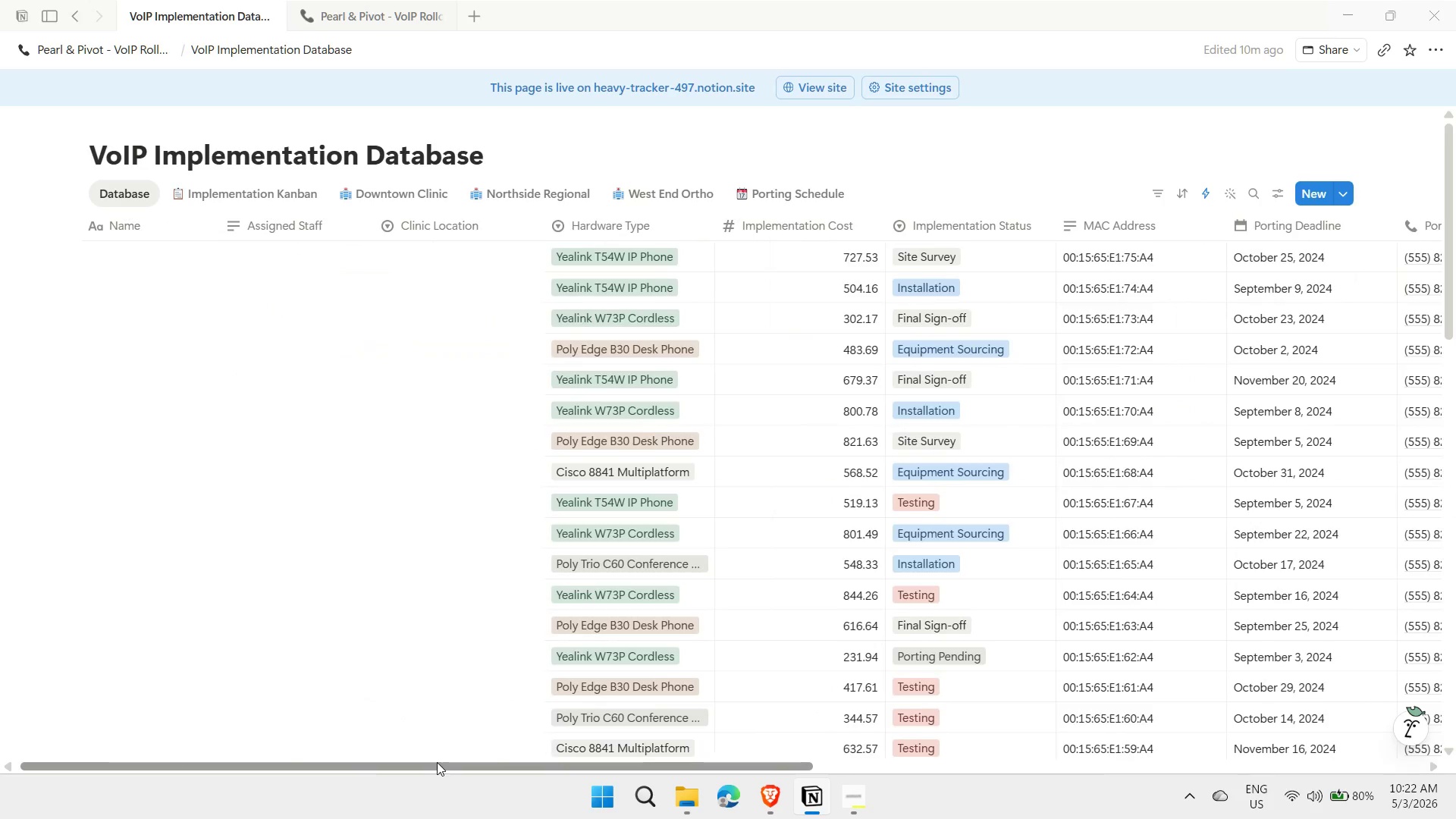 
left_click_drag(start_coordinate=[582, 764], to_coordinate=[1185, 786])
 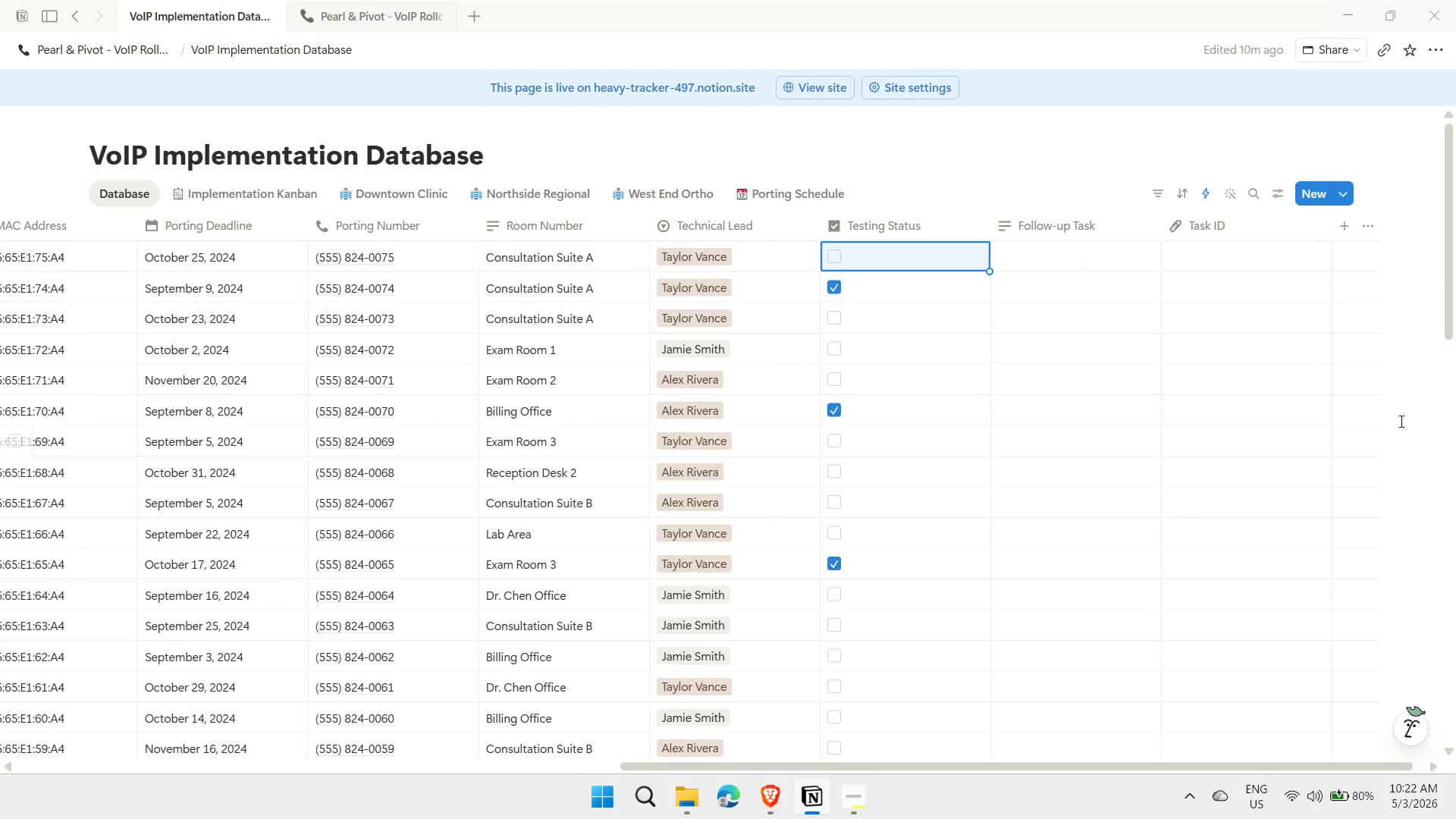 
scroll: coordinate [1265, 548], scroll_direction: up, amount: 2.0
 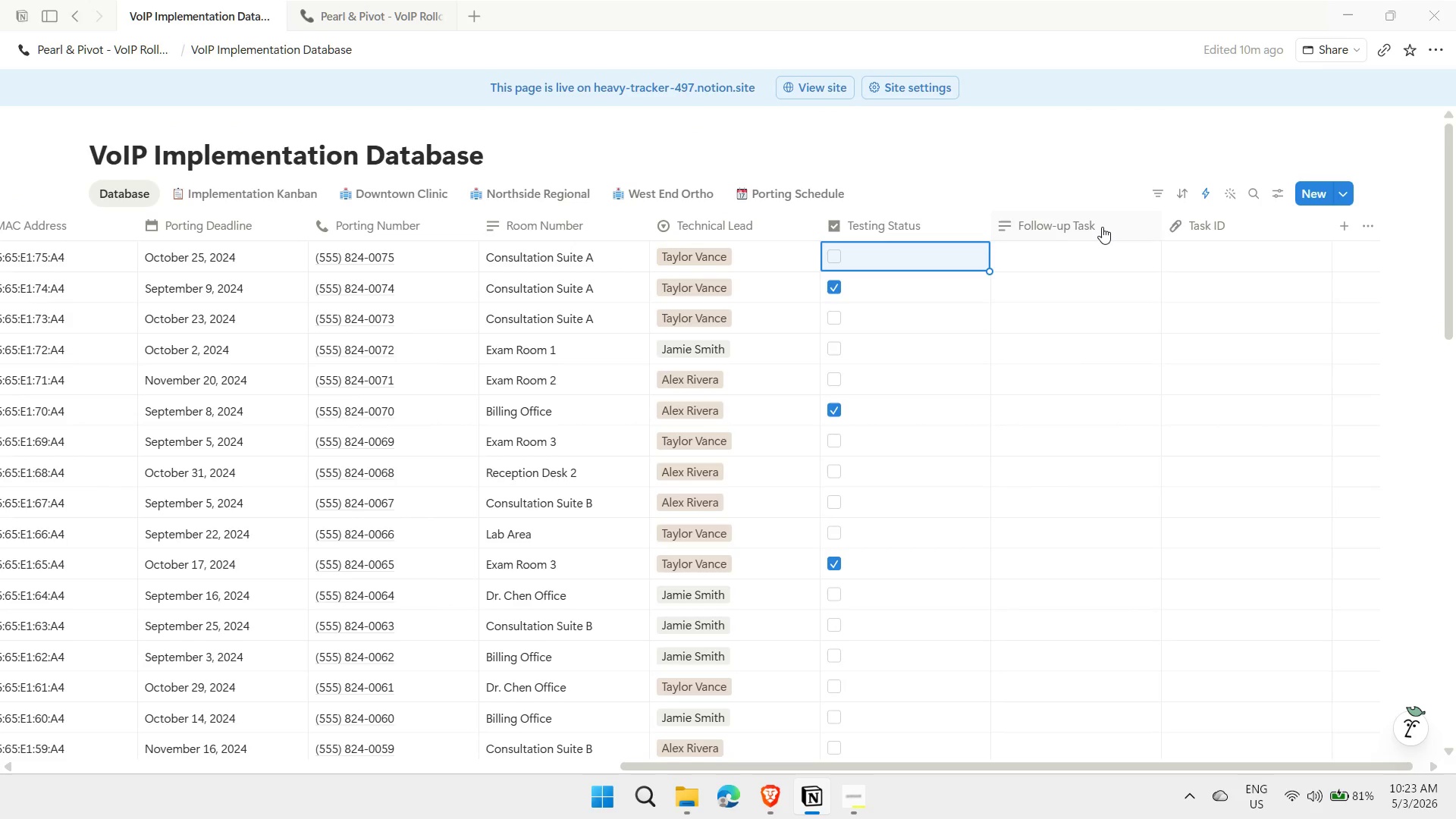 
wait(14.68)
 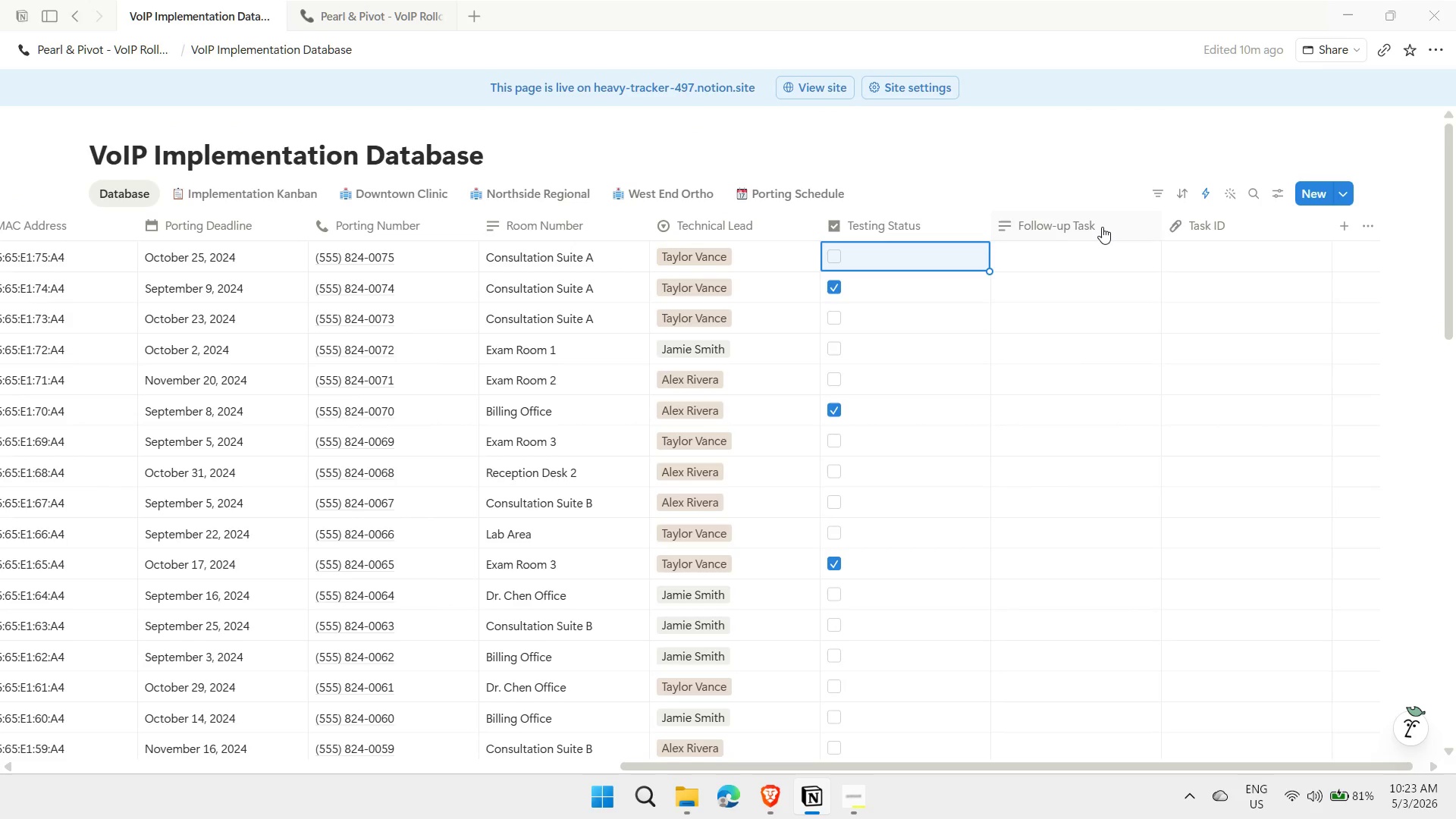 
right_click([1272, 234])
 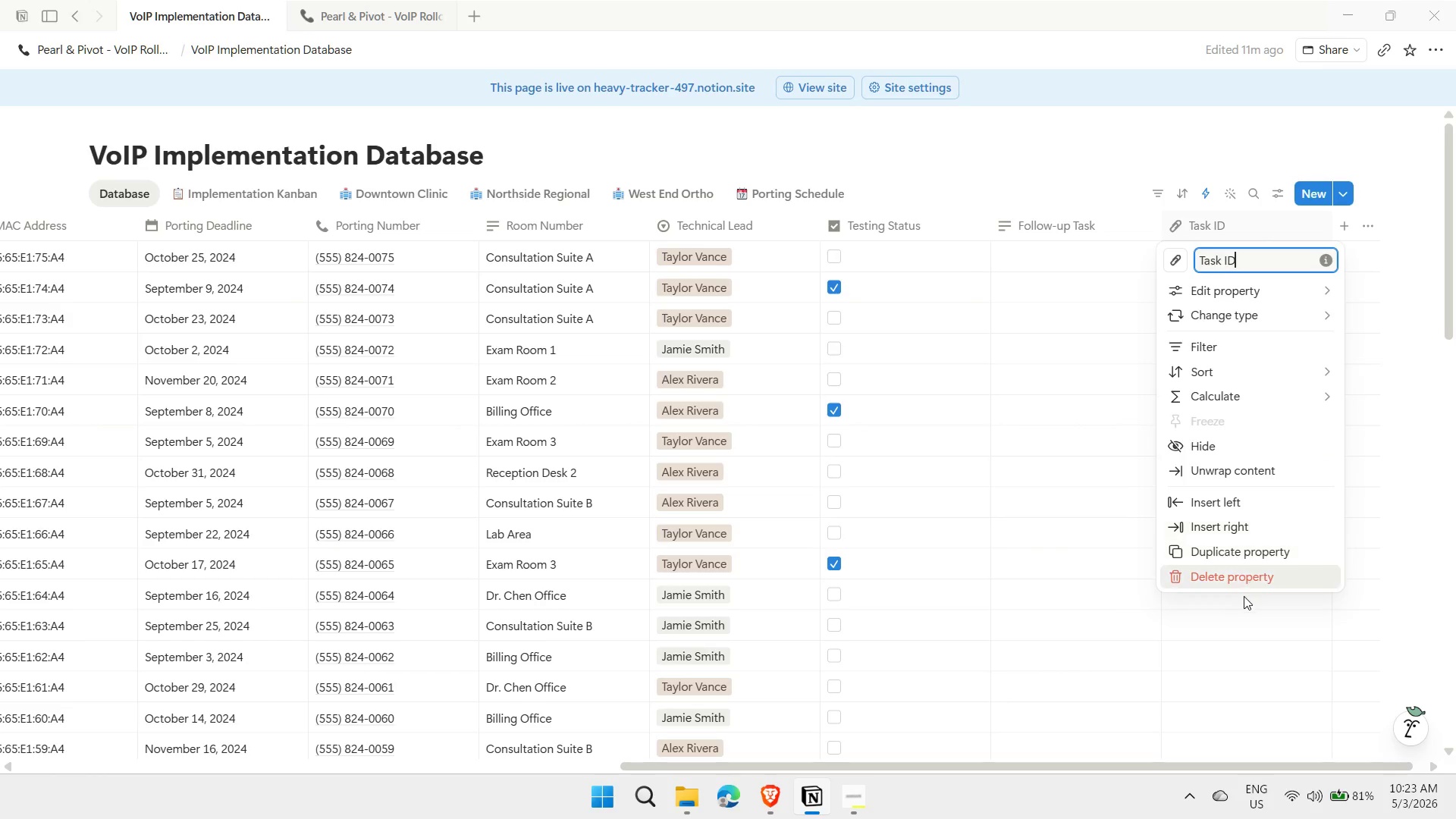 
left_click([1239, 584])
 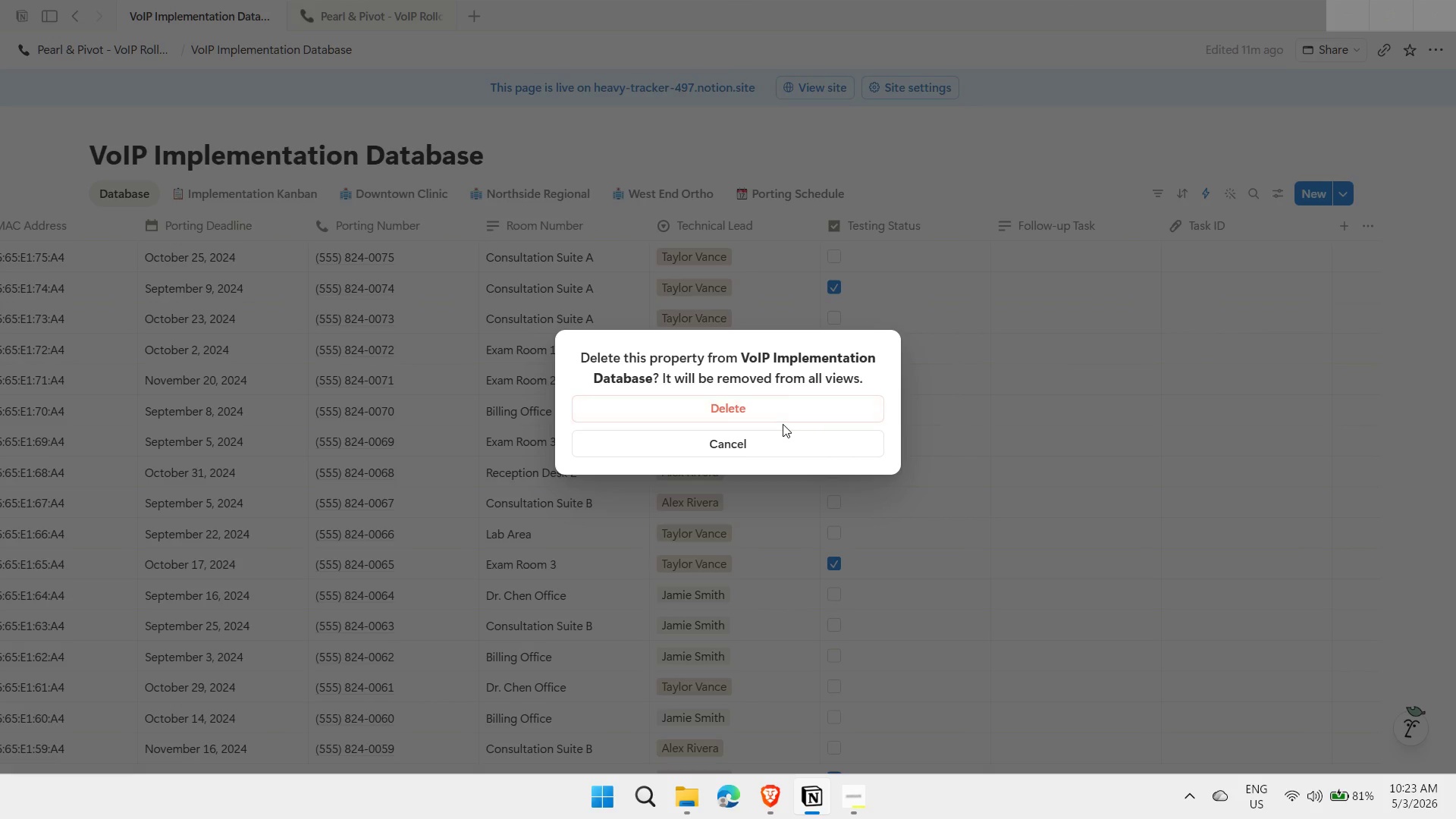 
left_click([780, 407])
 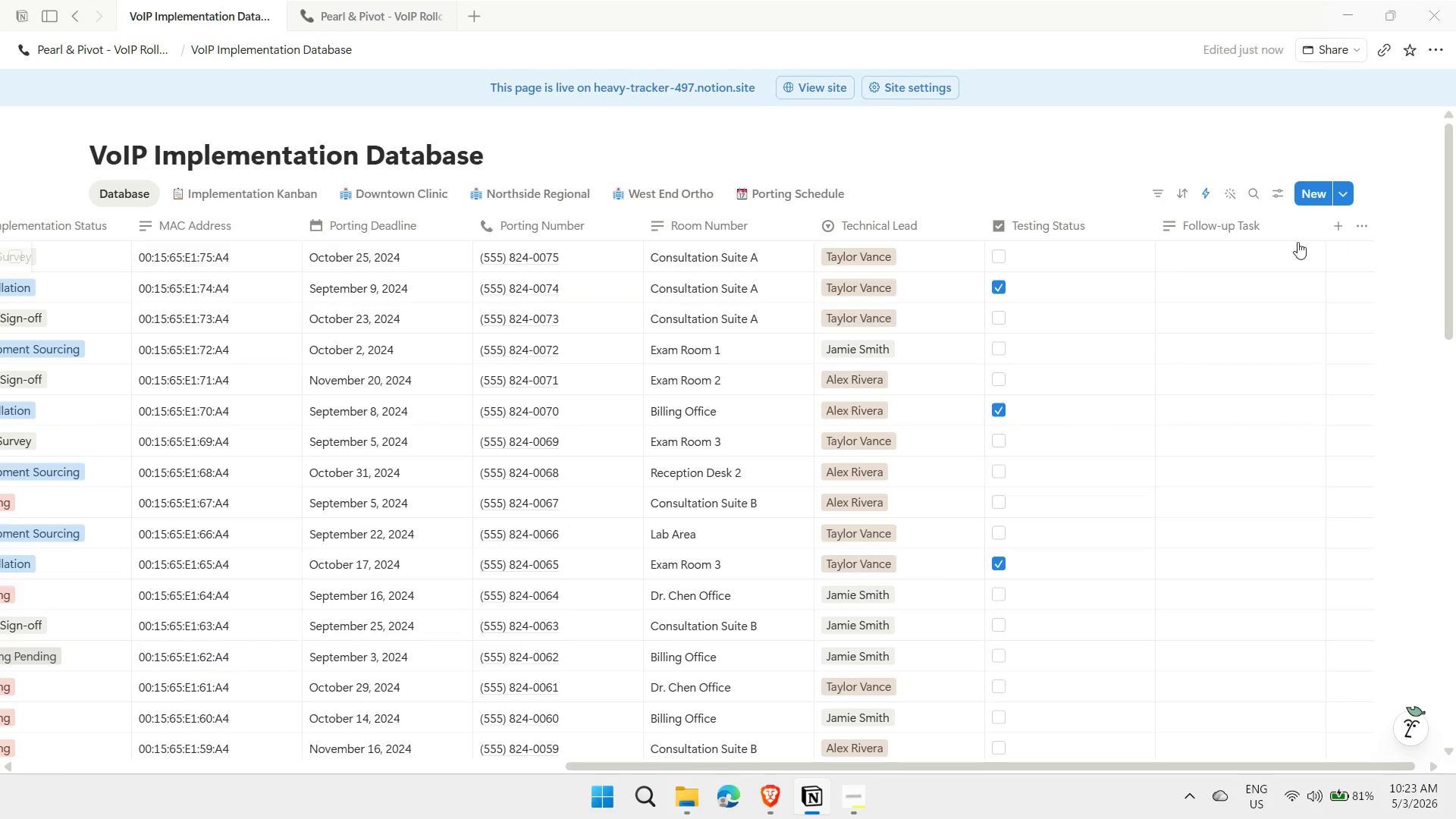 
right_click([1279, 232])
 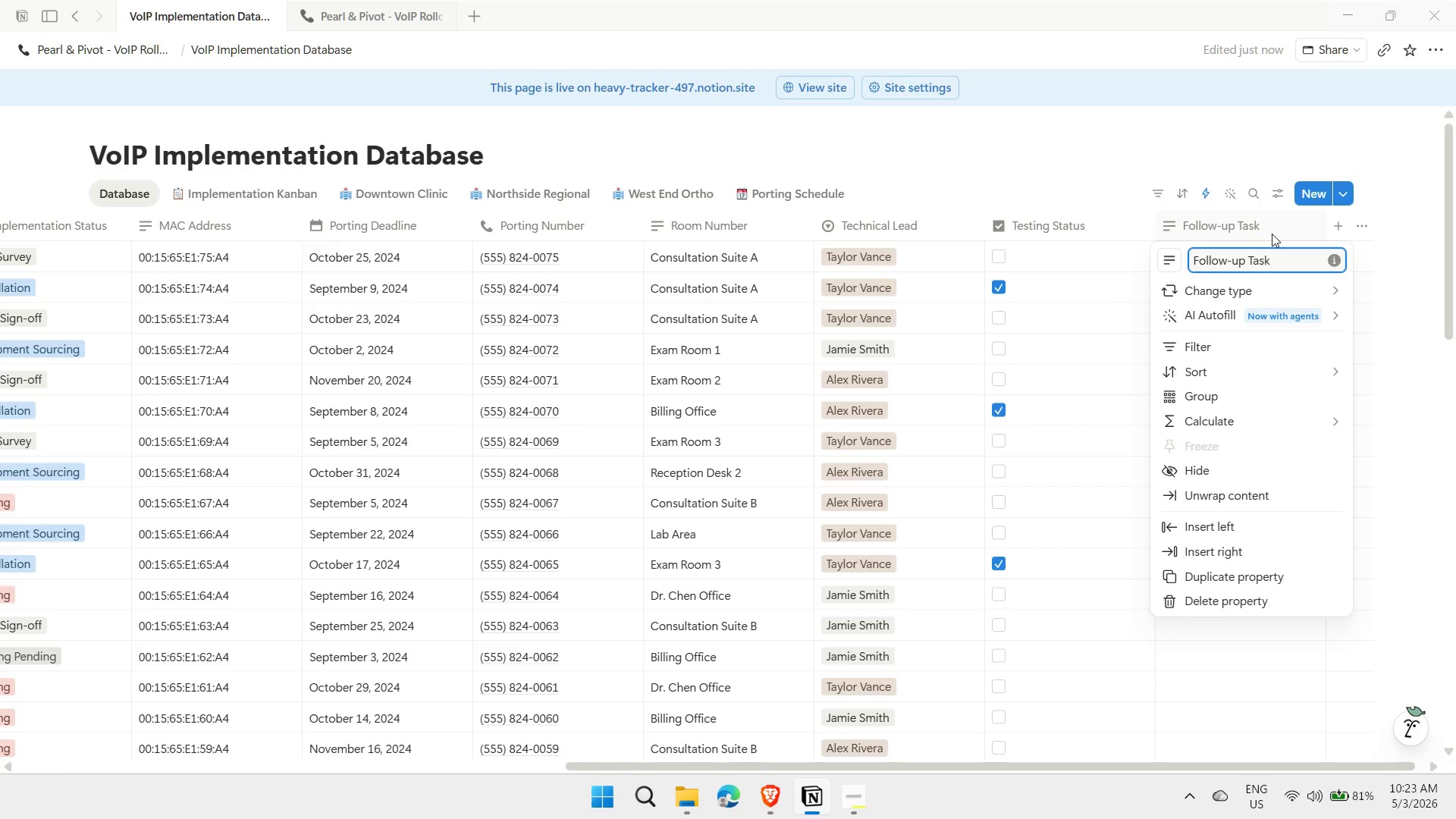 
wait(40.7)
 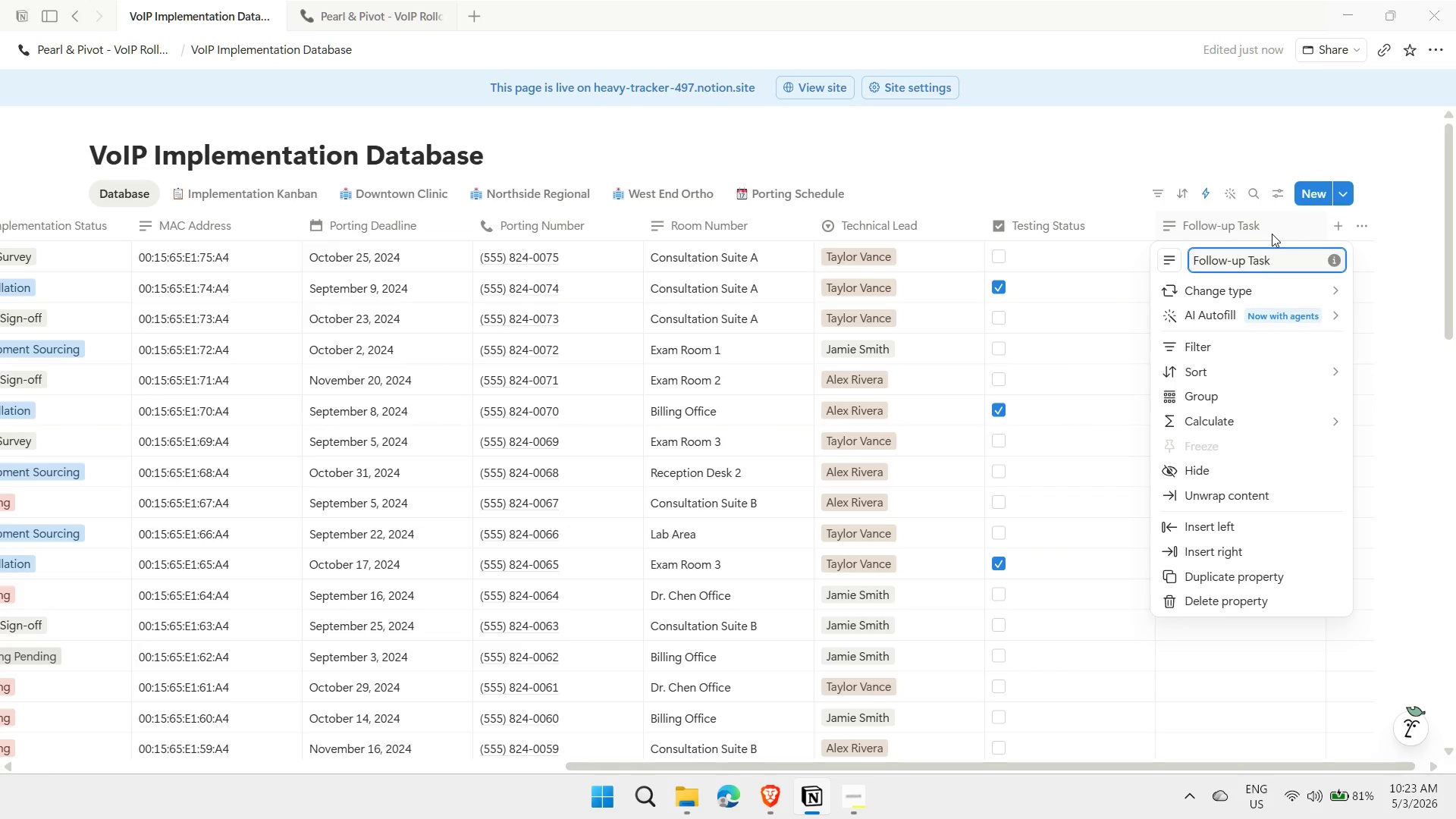 
left_click([1239, 226])
 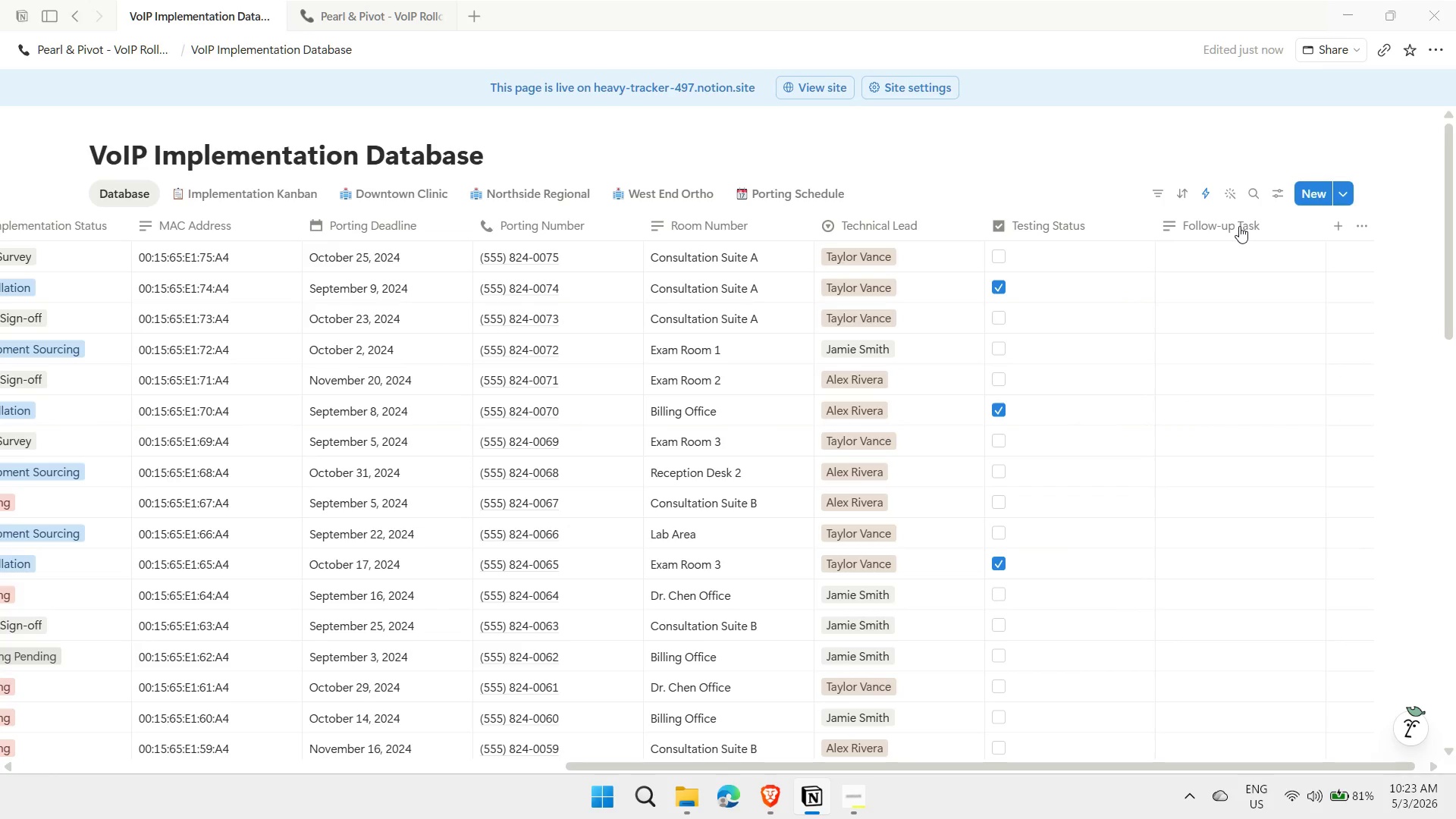 
right_click([1239, 226])
 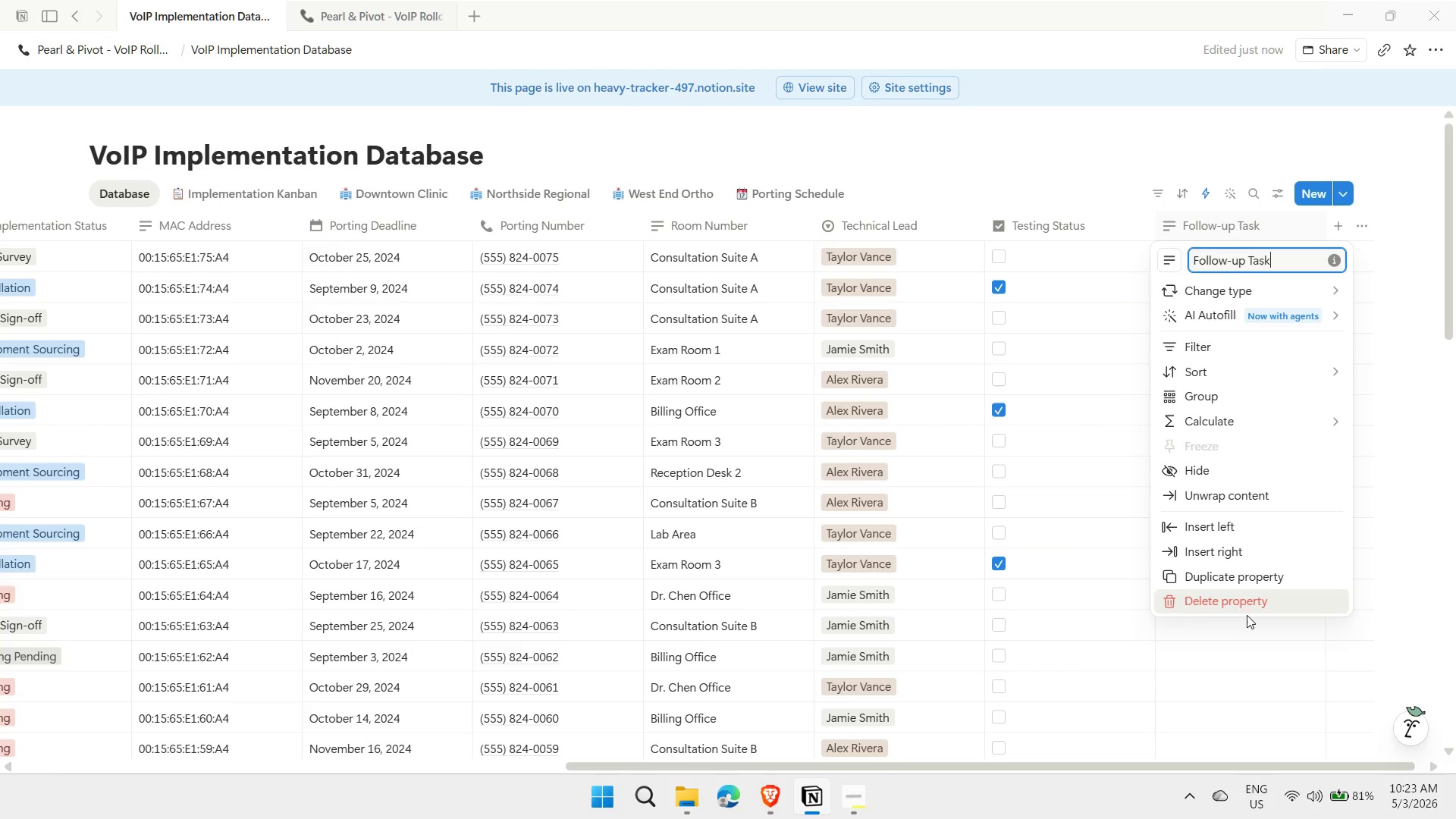 
left_click([1247, 603])
 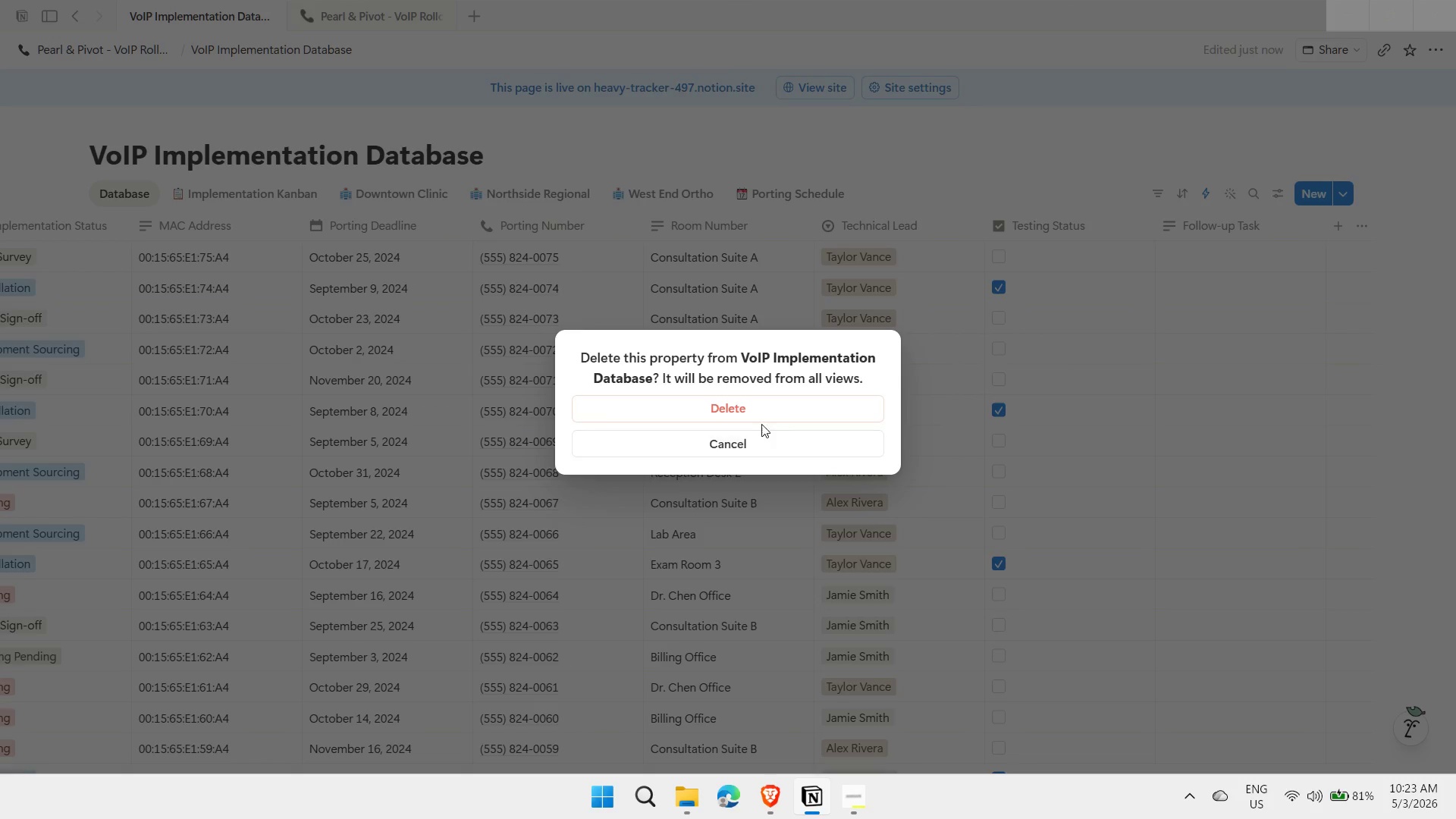 
left_click([770, 410])
 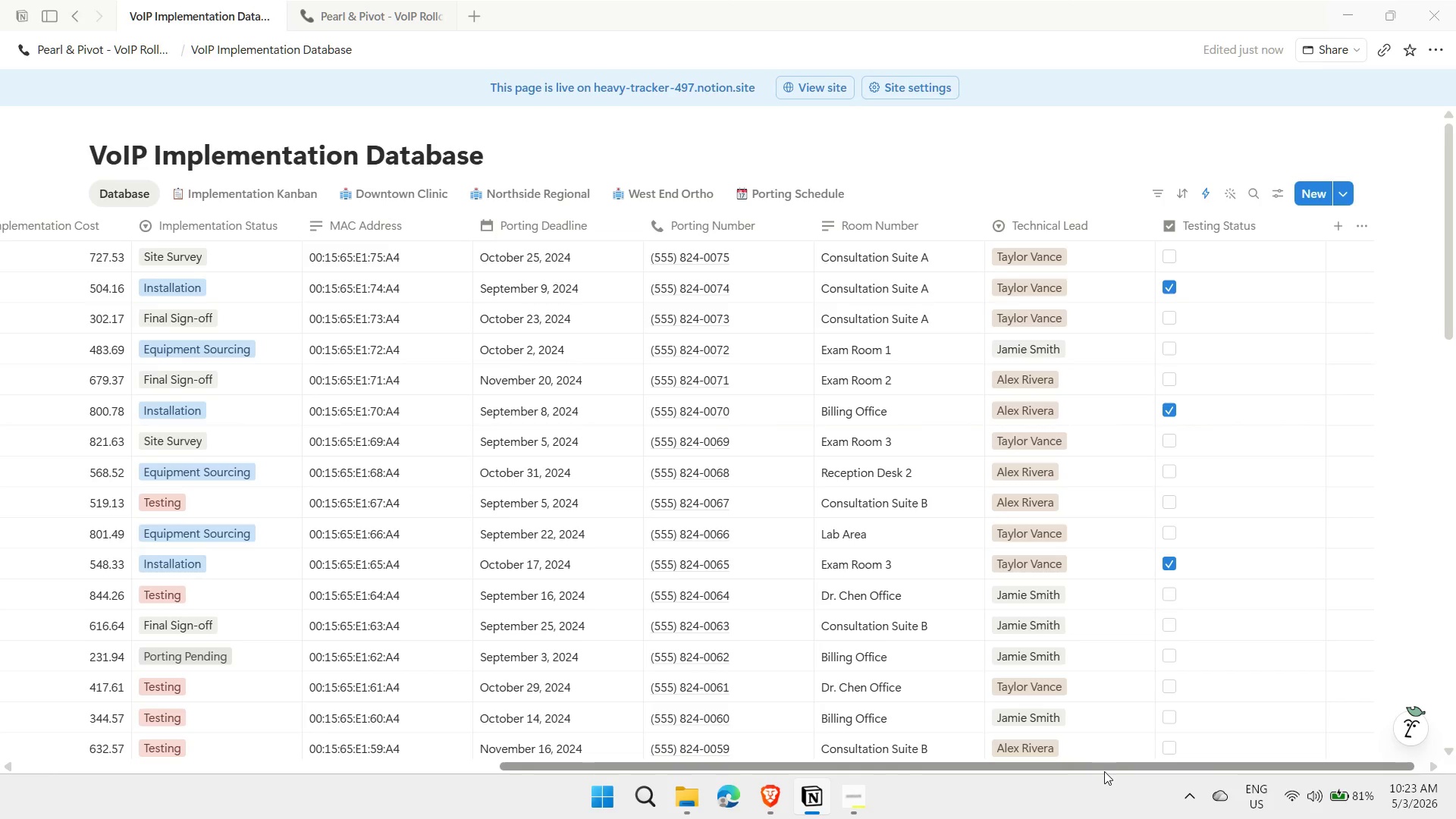 
left_click_drag(start_coordinate=[1109, 766], to_coordinate=[559, 768])
 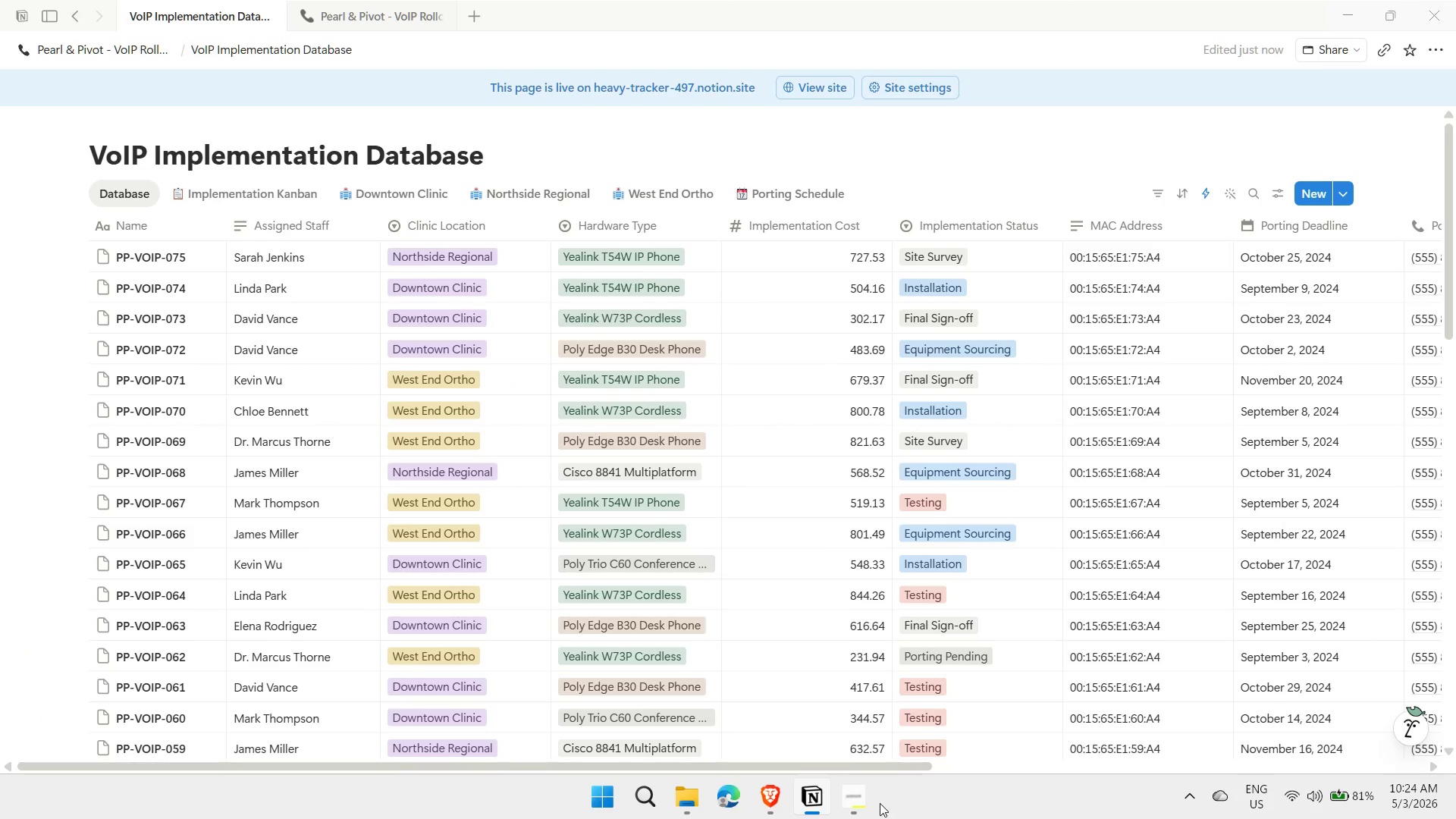 
left_click([861, 807])